 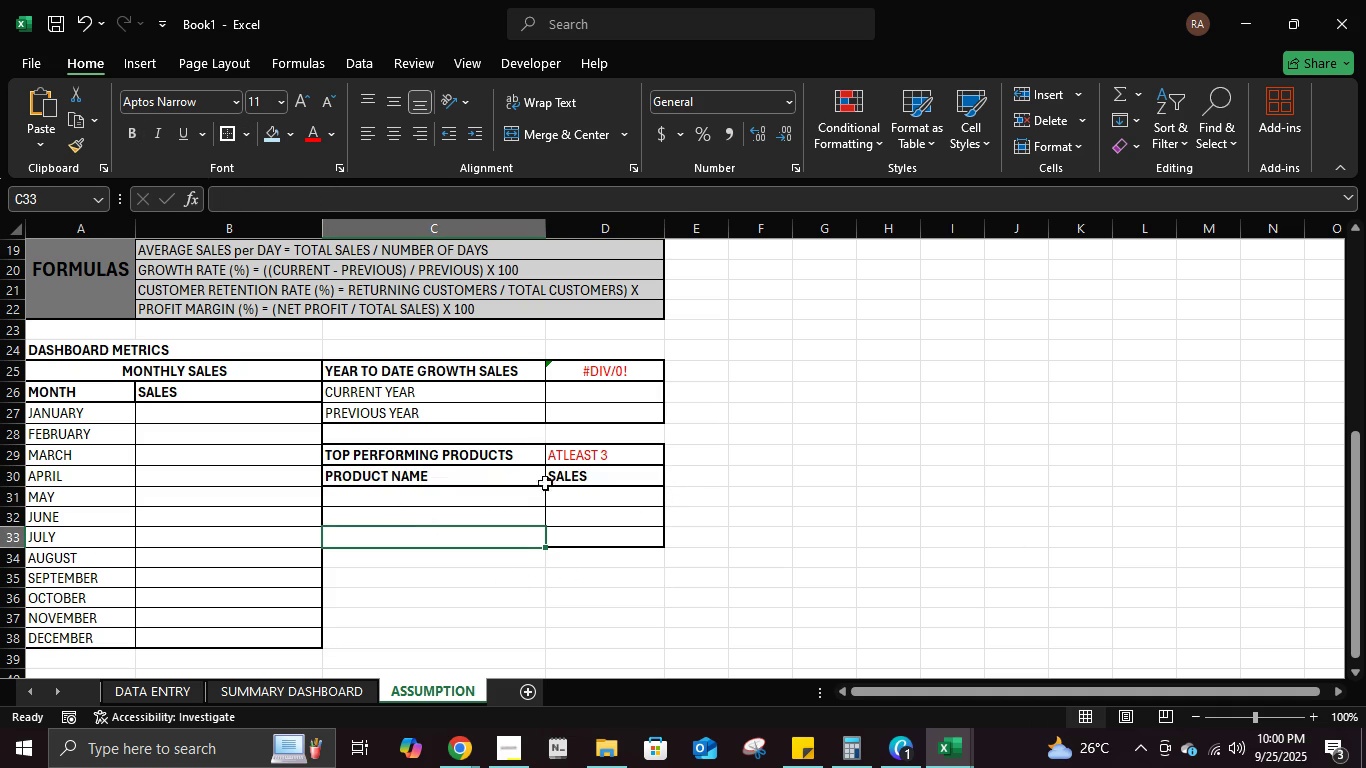 
left_click([542, 471])
 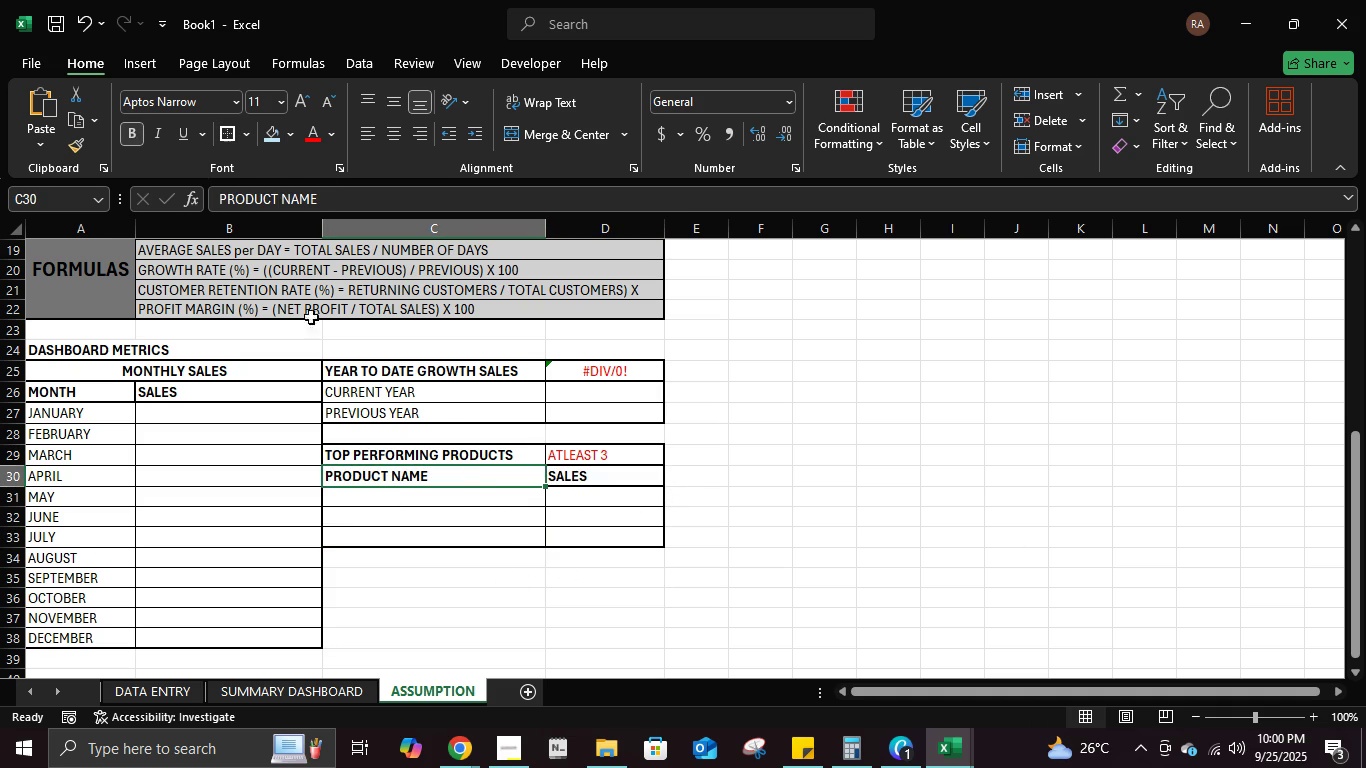 
double_click([514, 548])
 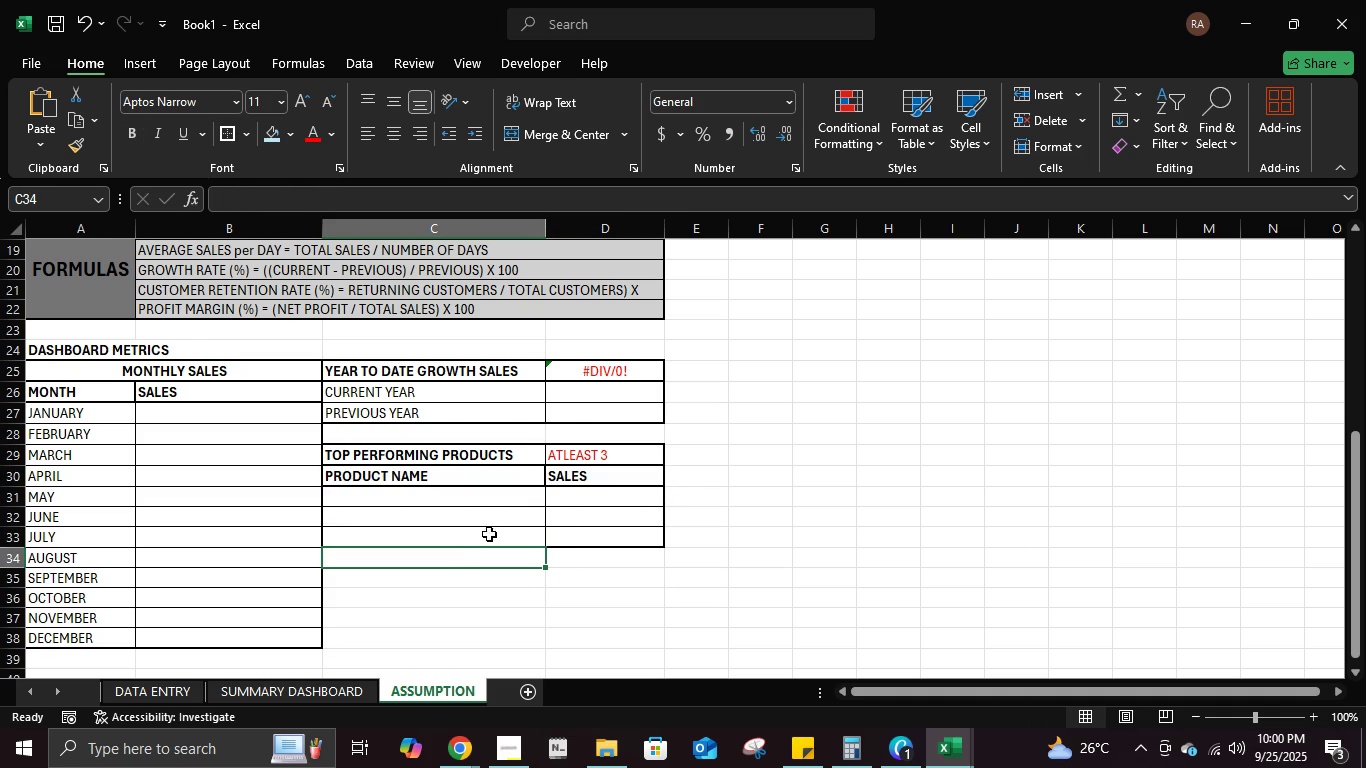 
scroll: coordinate [441, 563], scroll_direction: down, amount: 2.0
 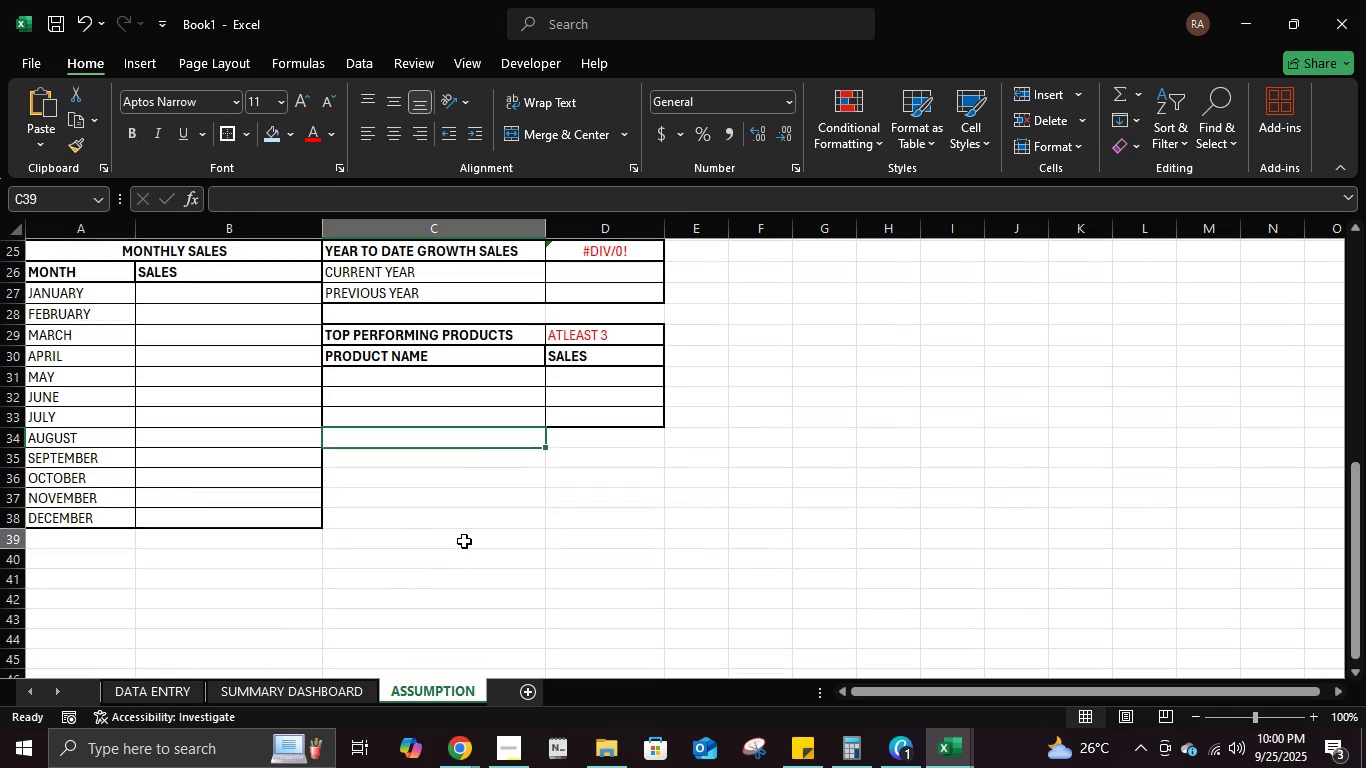 
left_click([464, 541])
 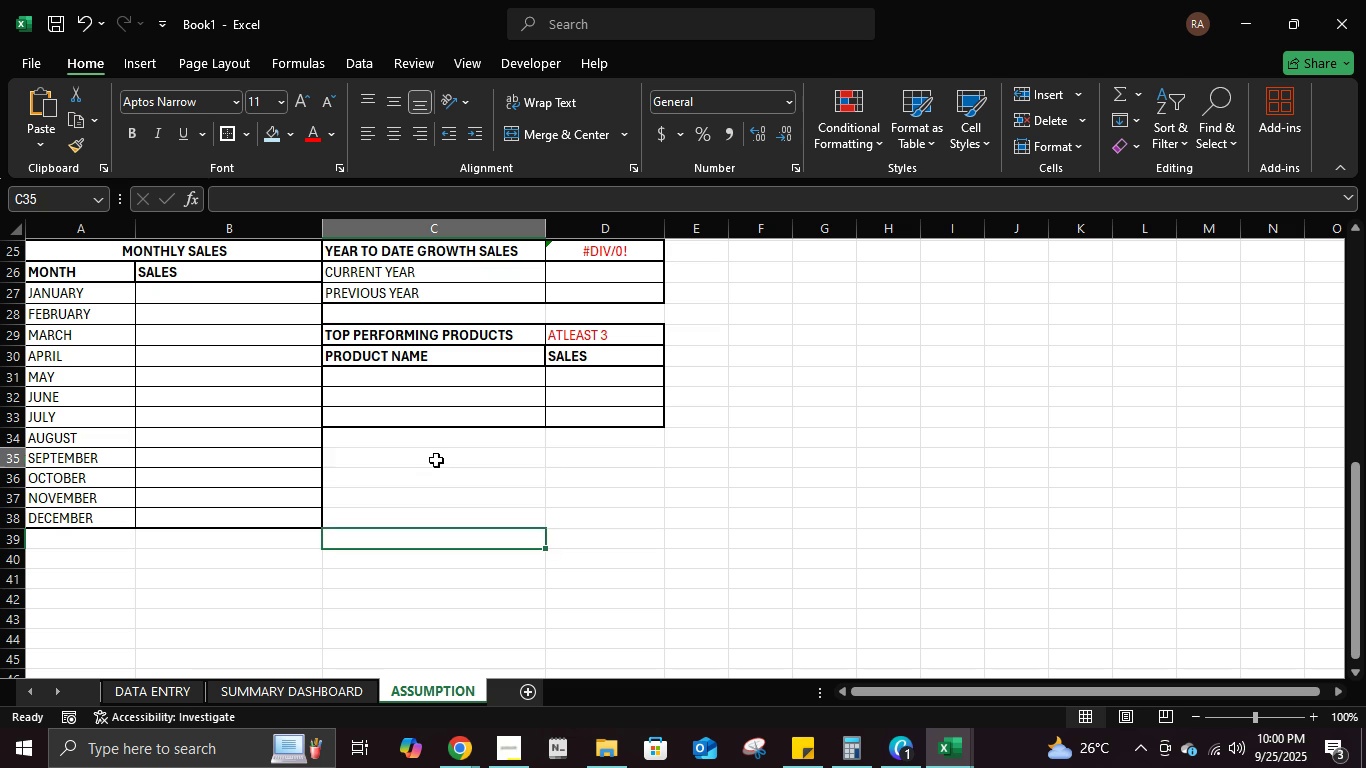 
left_click([436, 460])
 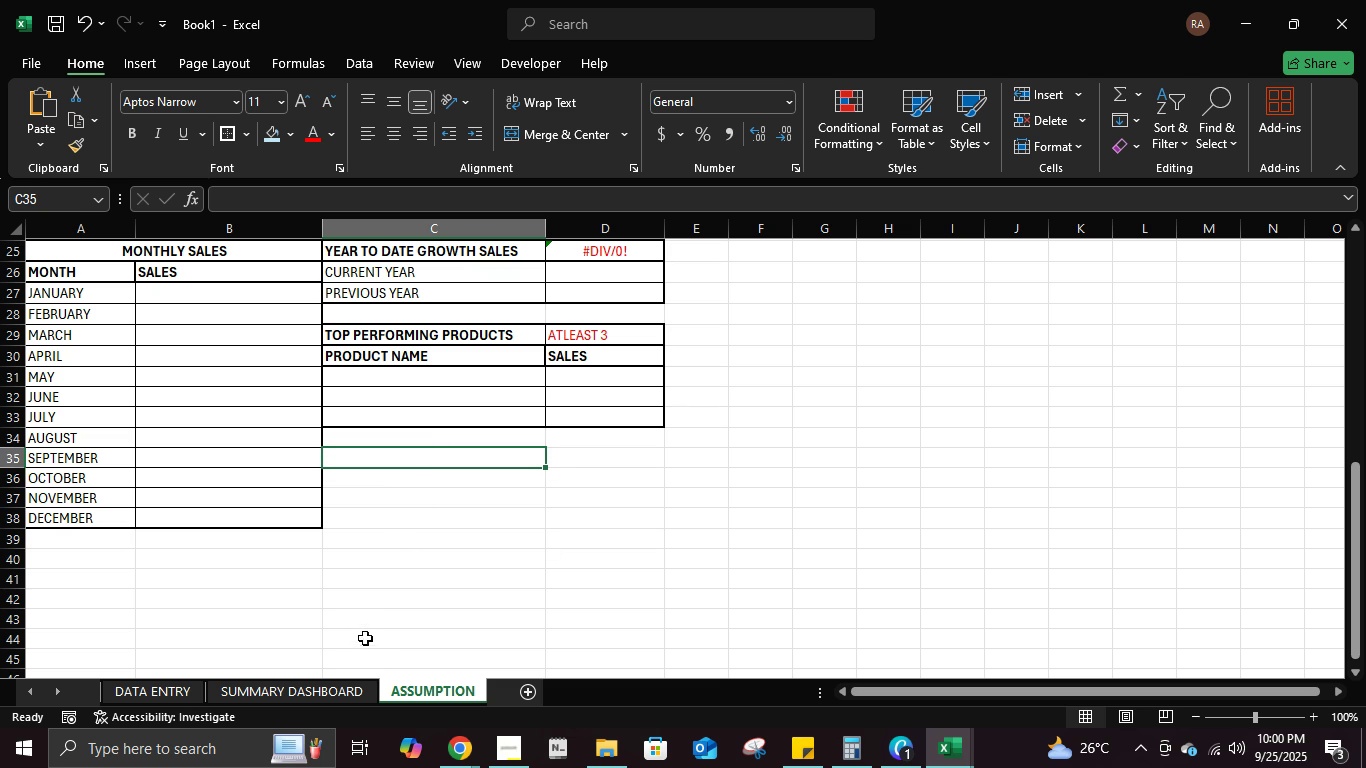 
wait(7.33)
 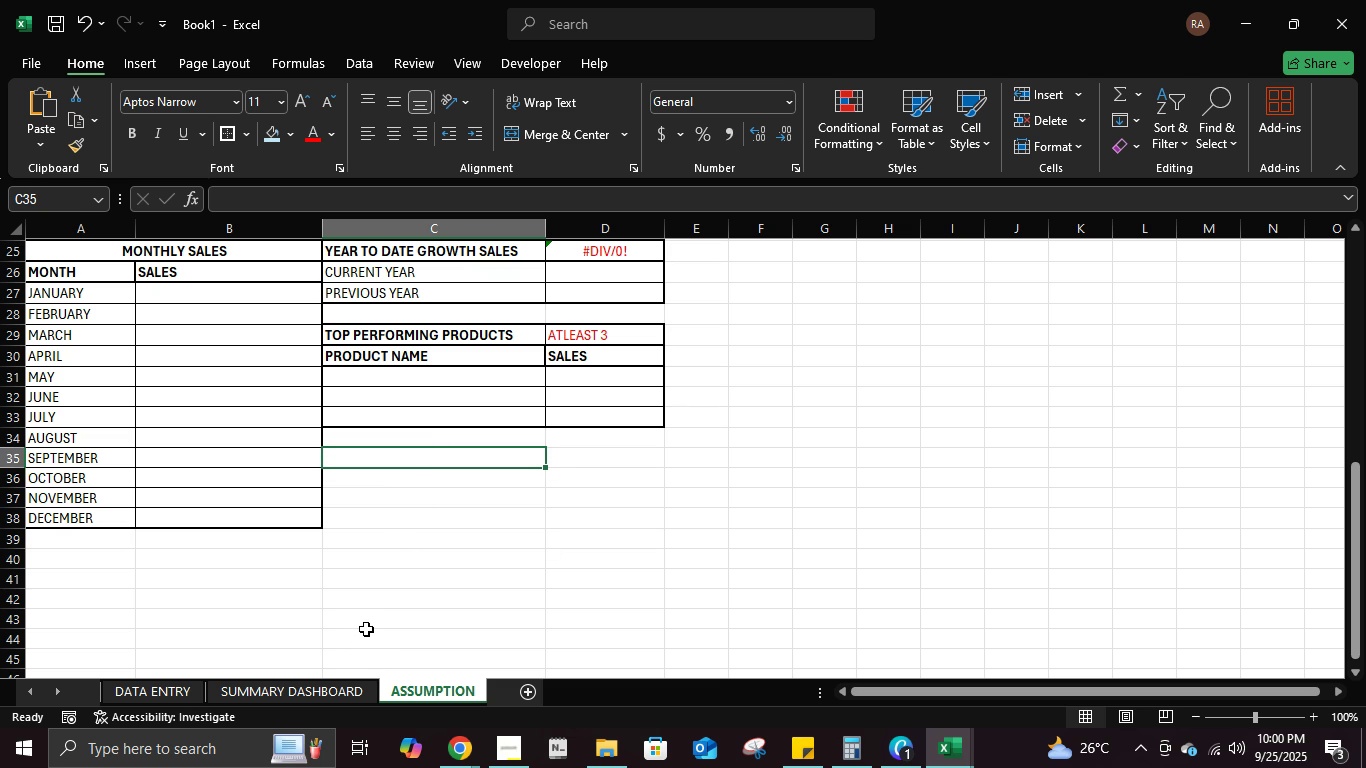 
scroll: coordinate [466, 564], scroll_direction: down, amount: 1.0
 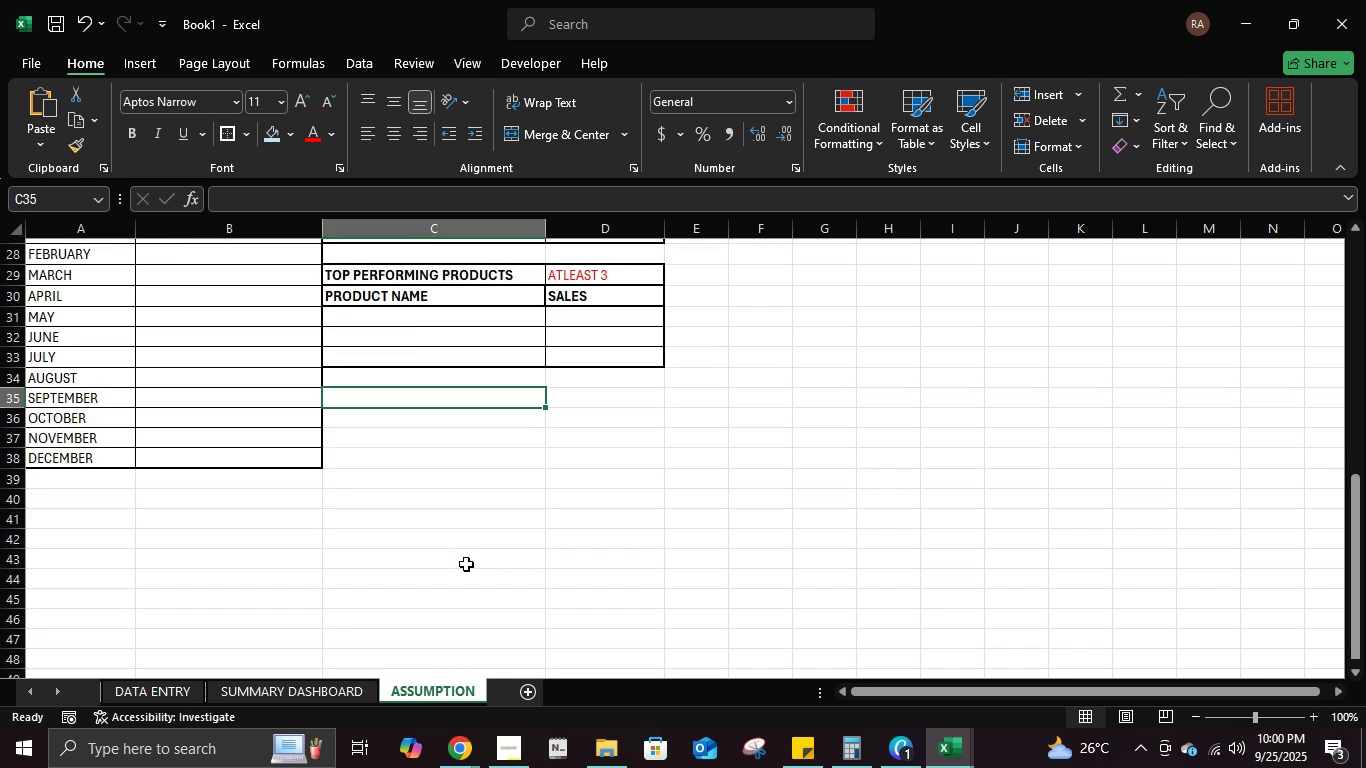 
scroll: coordinate [466, 564], scroll_direction: up, amount: 1.0
 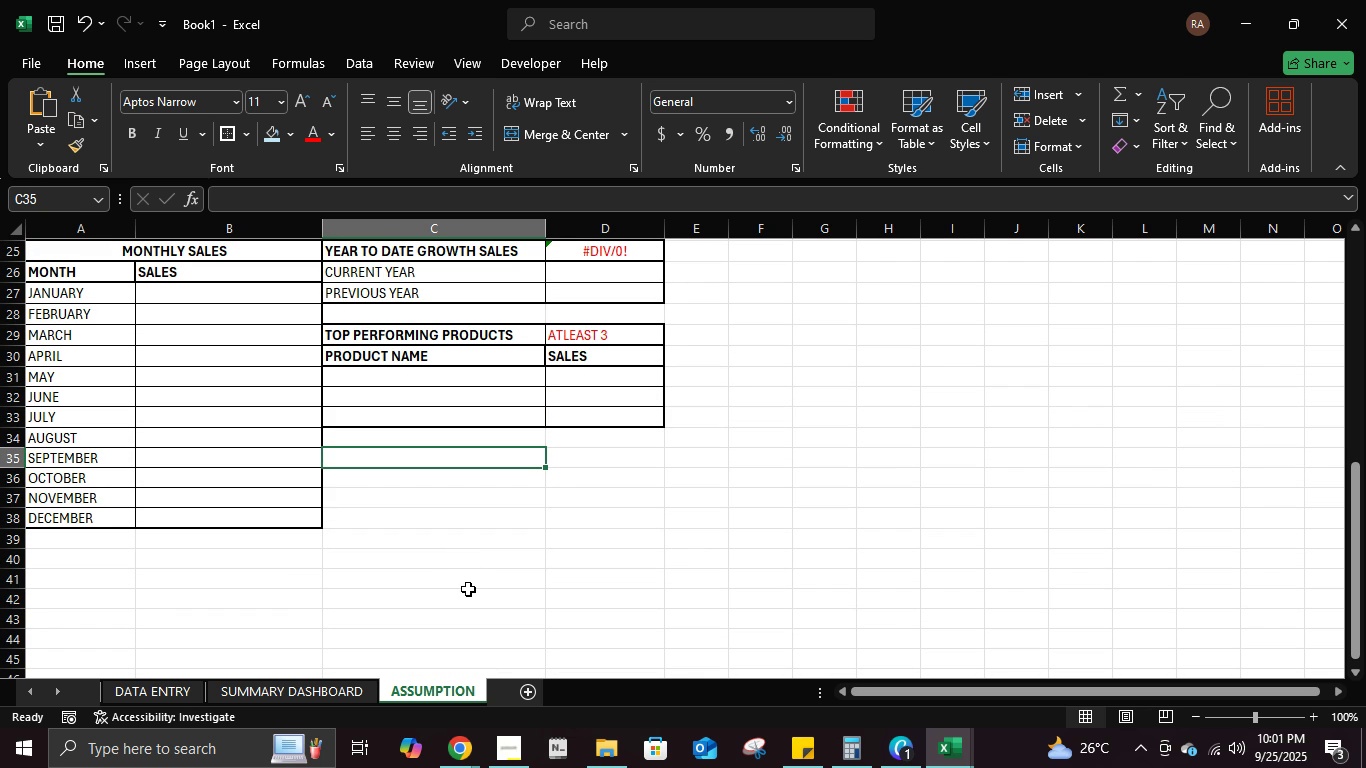 
wait(5.97)
 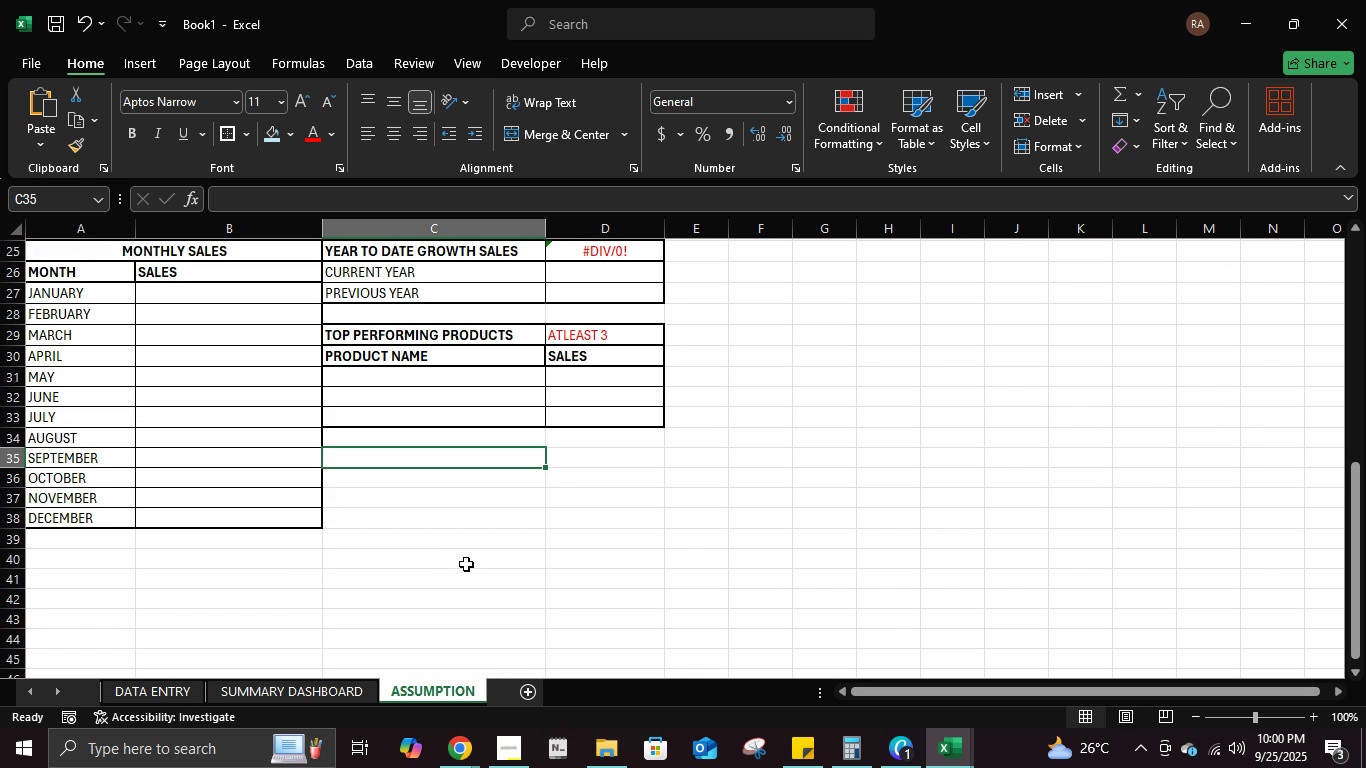 
scroll: coordinate [469, 590], scroll_direction: up, amount: 1.0
 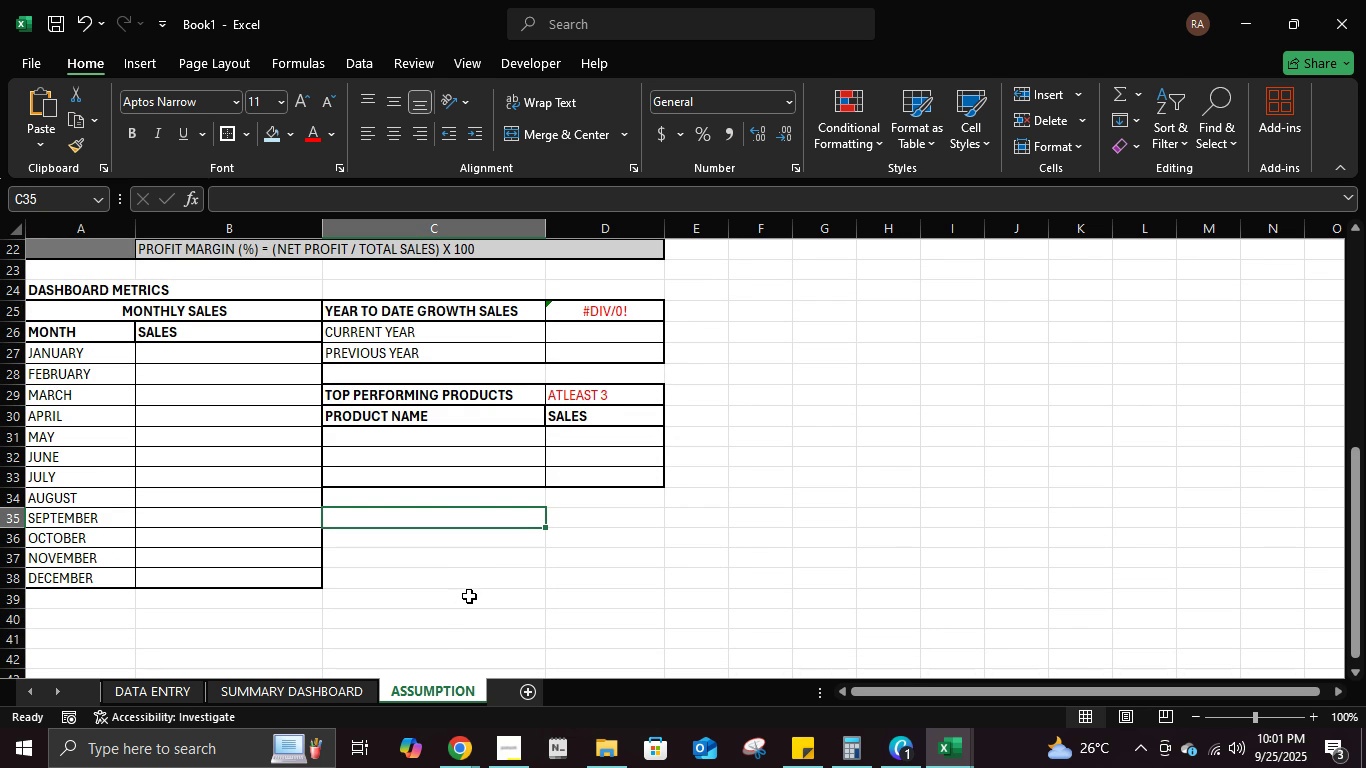 
scroll: coordinate [469, 596], scroll_direction: down, amount: 1.0
 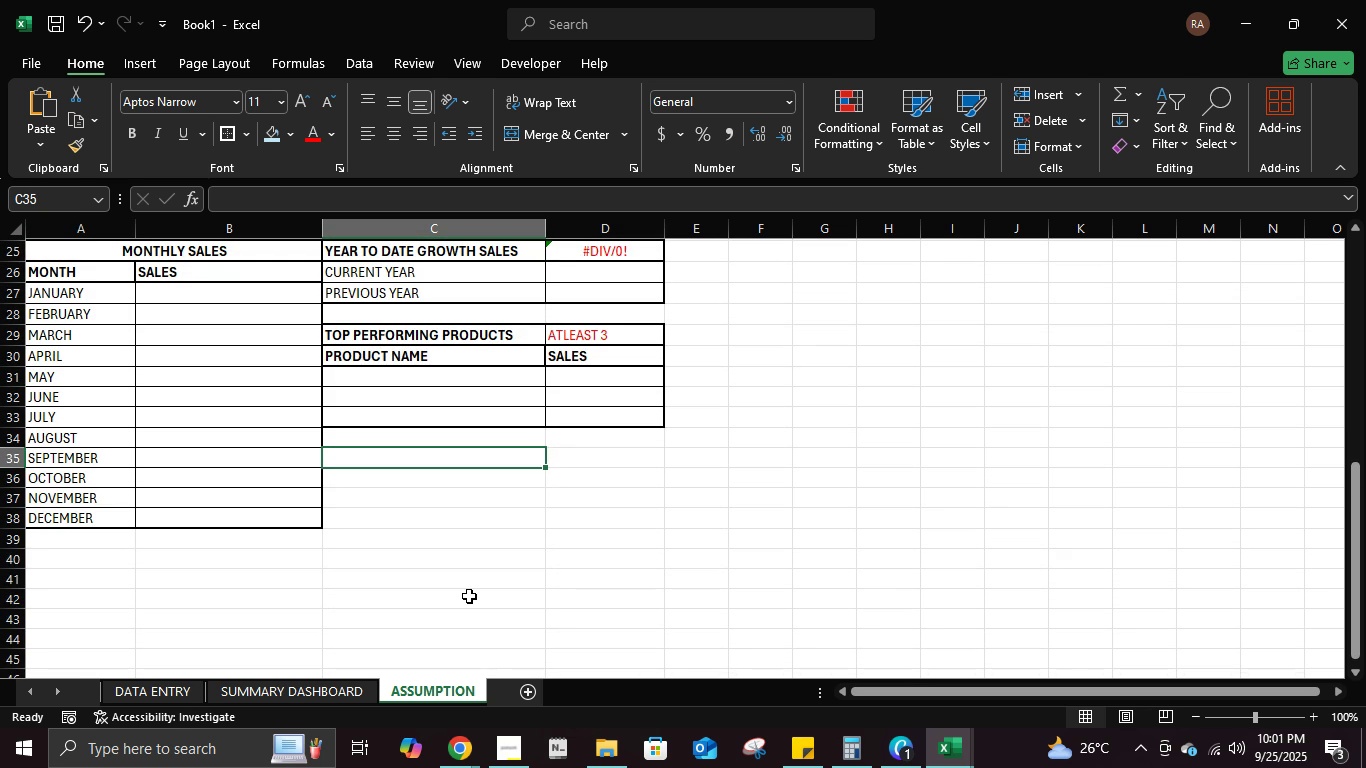 
scroll: coordinate [469, 596], scroll_direction: up, amount: 1.0
 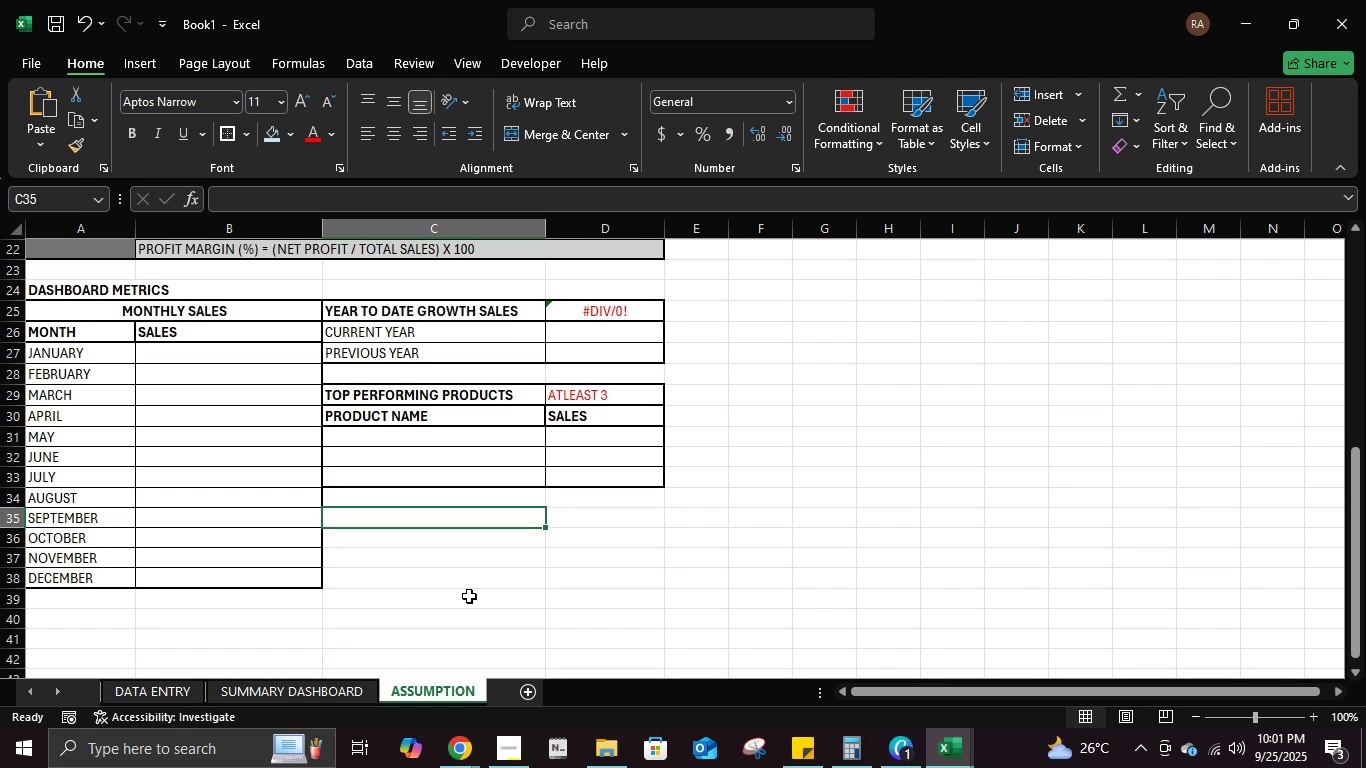 
wait(6.39)
 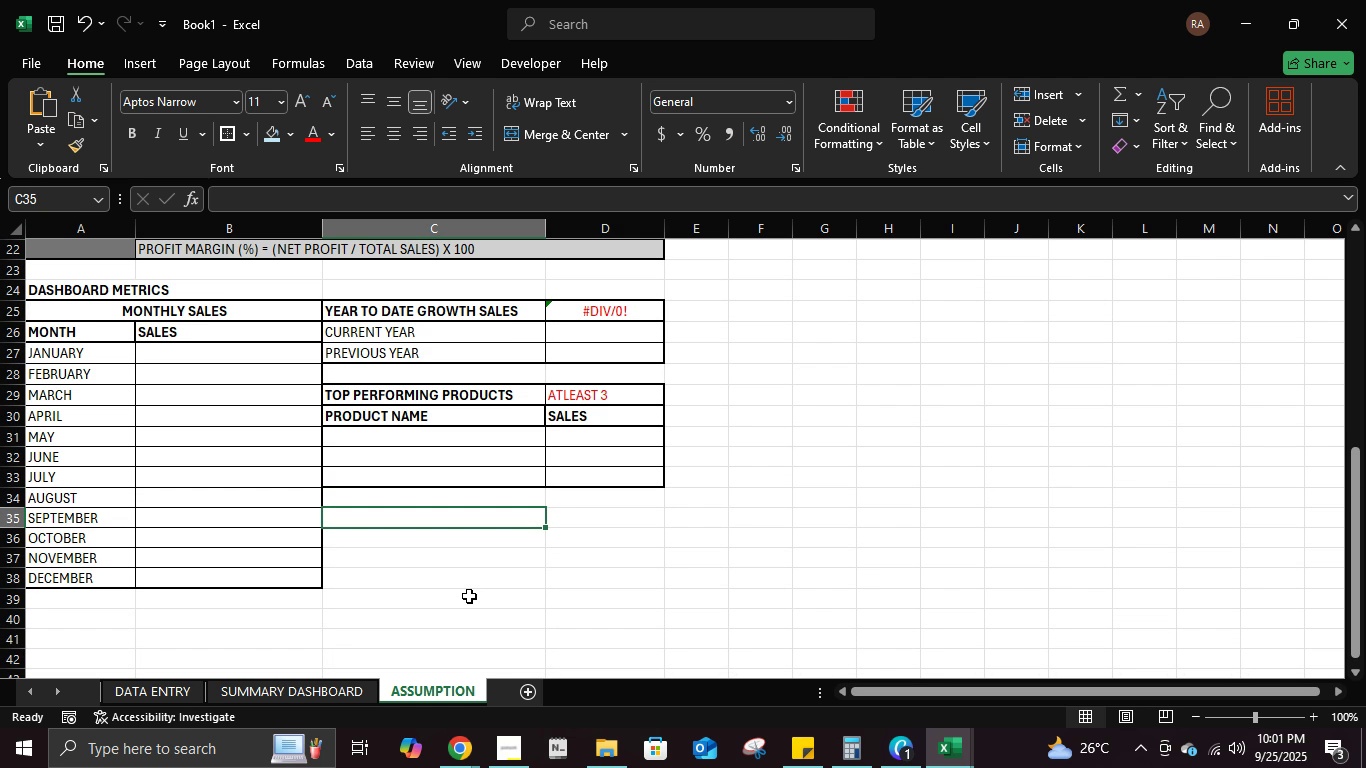 
scroll: coordinate [469, 596], scroll_direction: down, amount: 1.0
 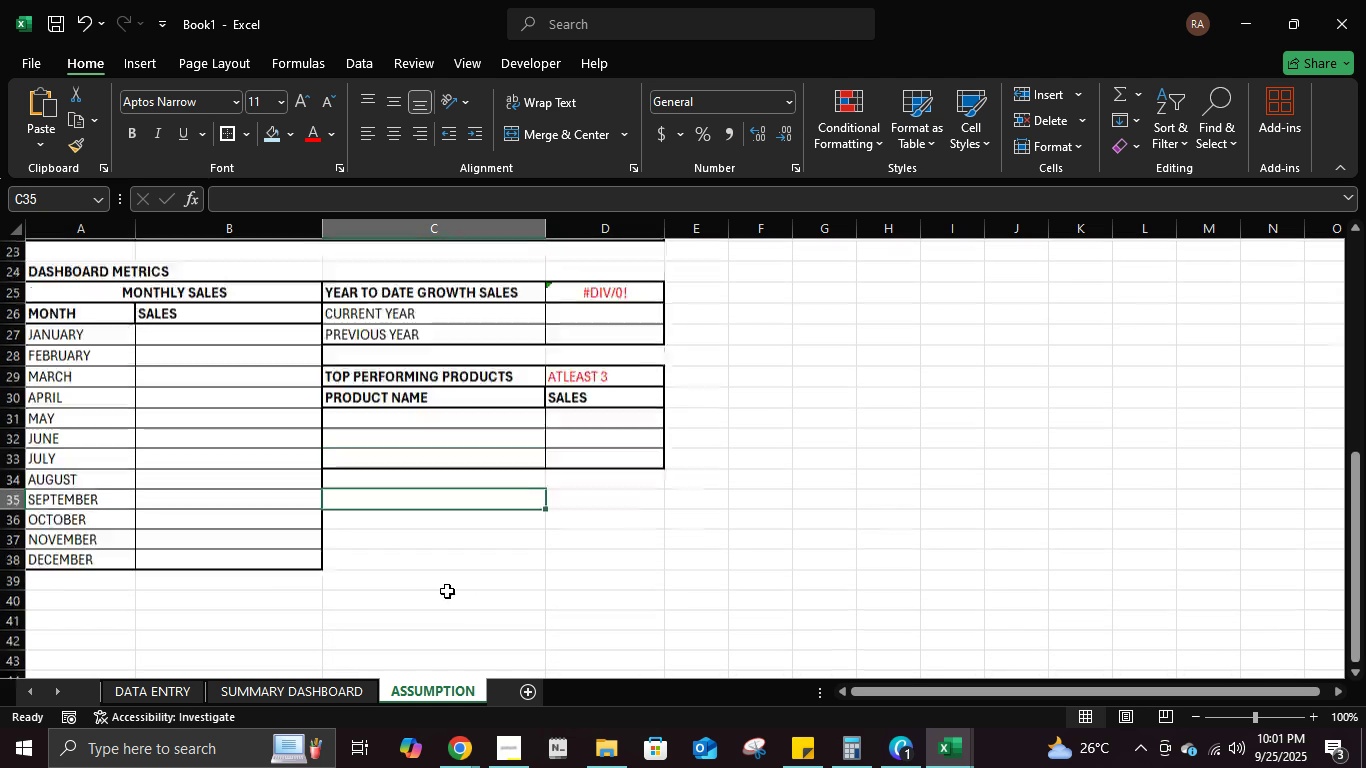 
scroll: coordinate [447, 591], scroll_direction: up, amount: 1.0
 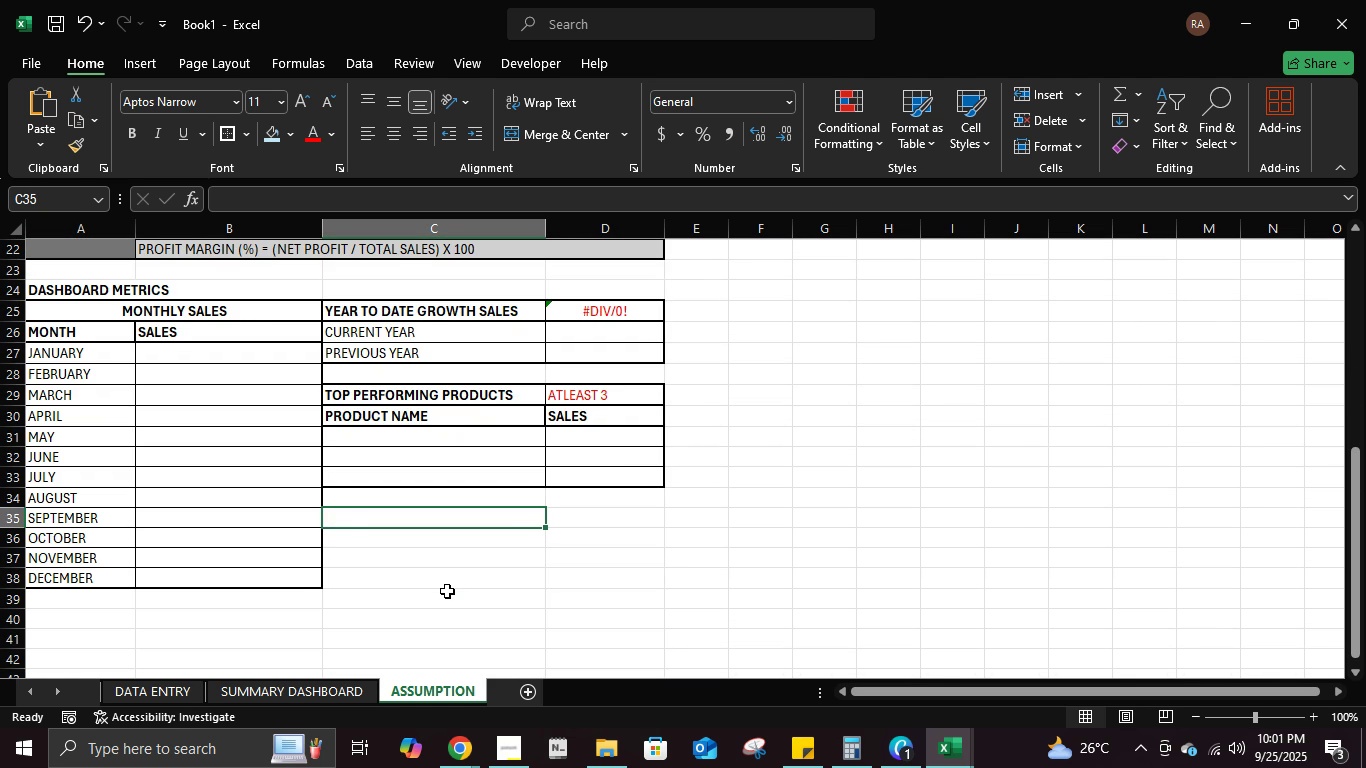 
type(profit margins)
 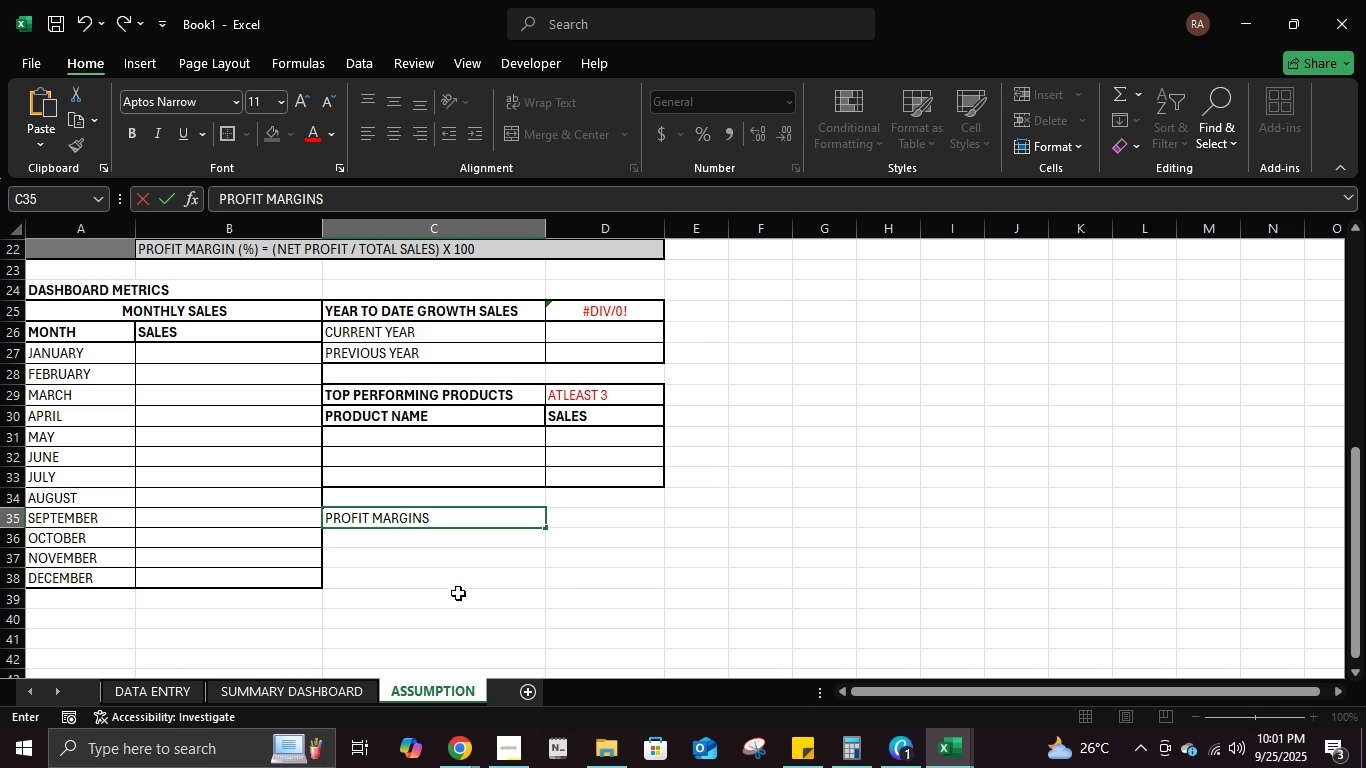 
left_click([461, 589])
 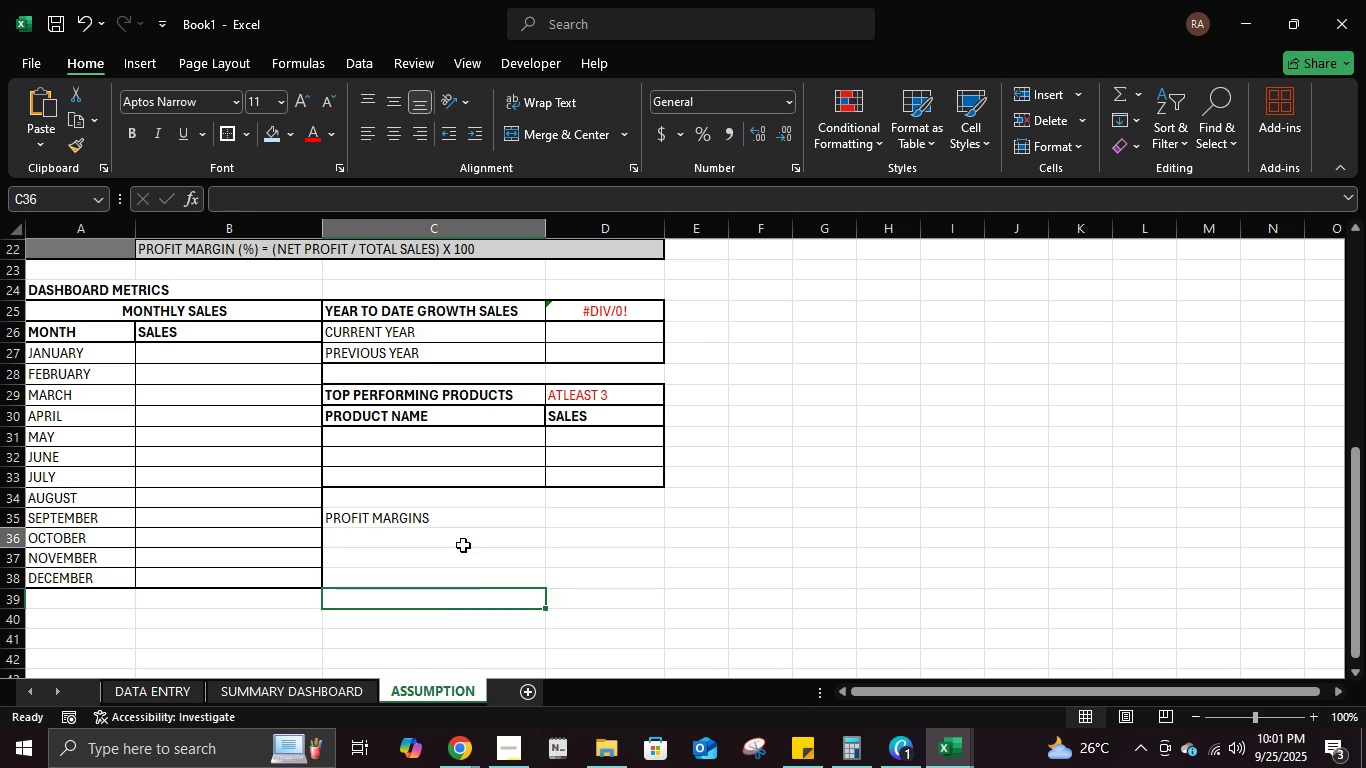 
left_click([463, 545])
 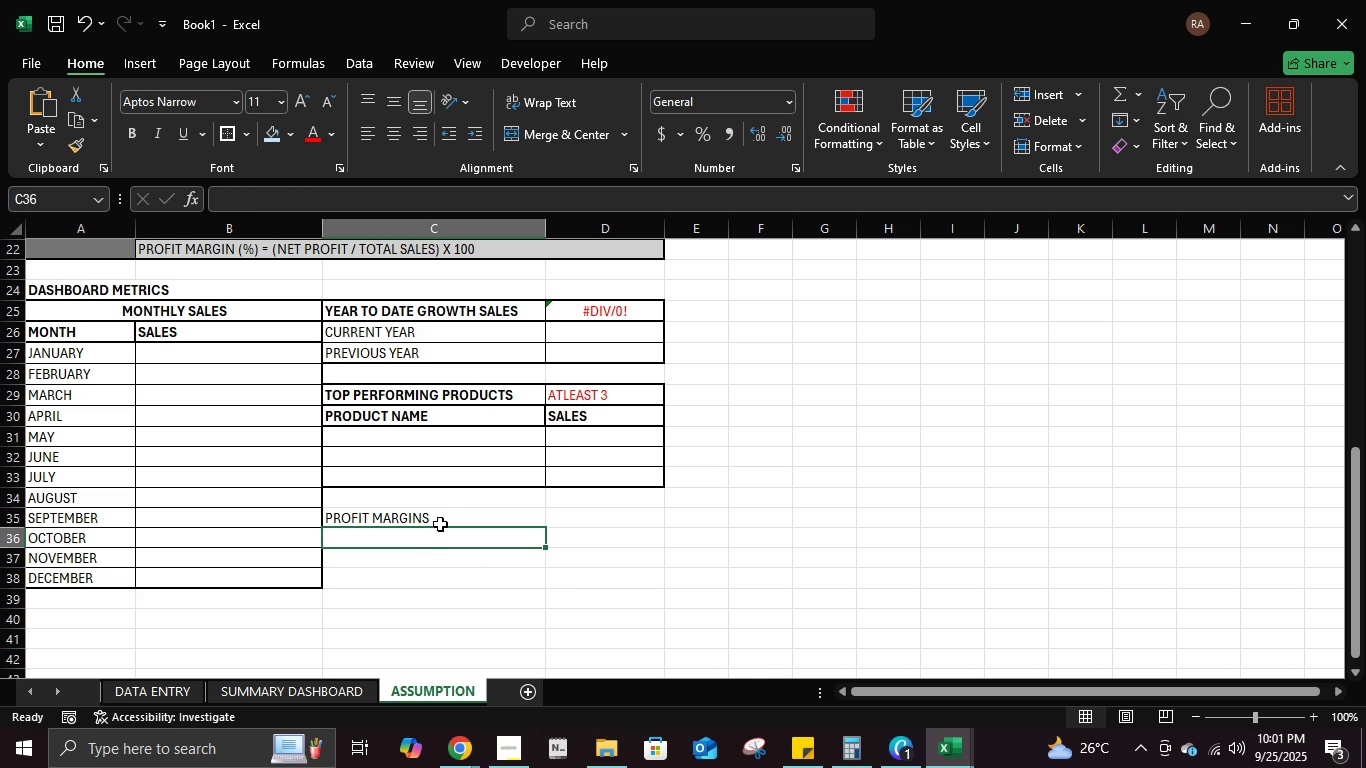 
left_click([440, 524])